 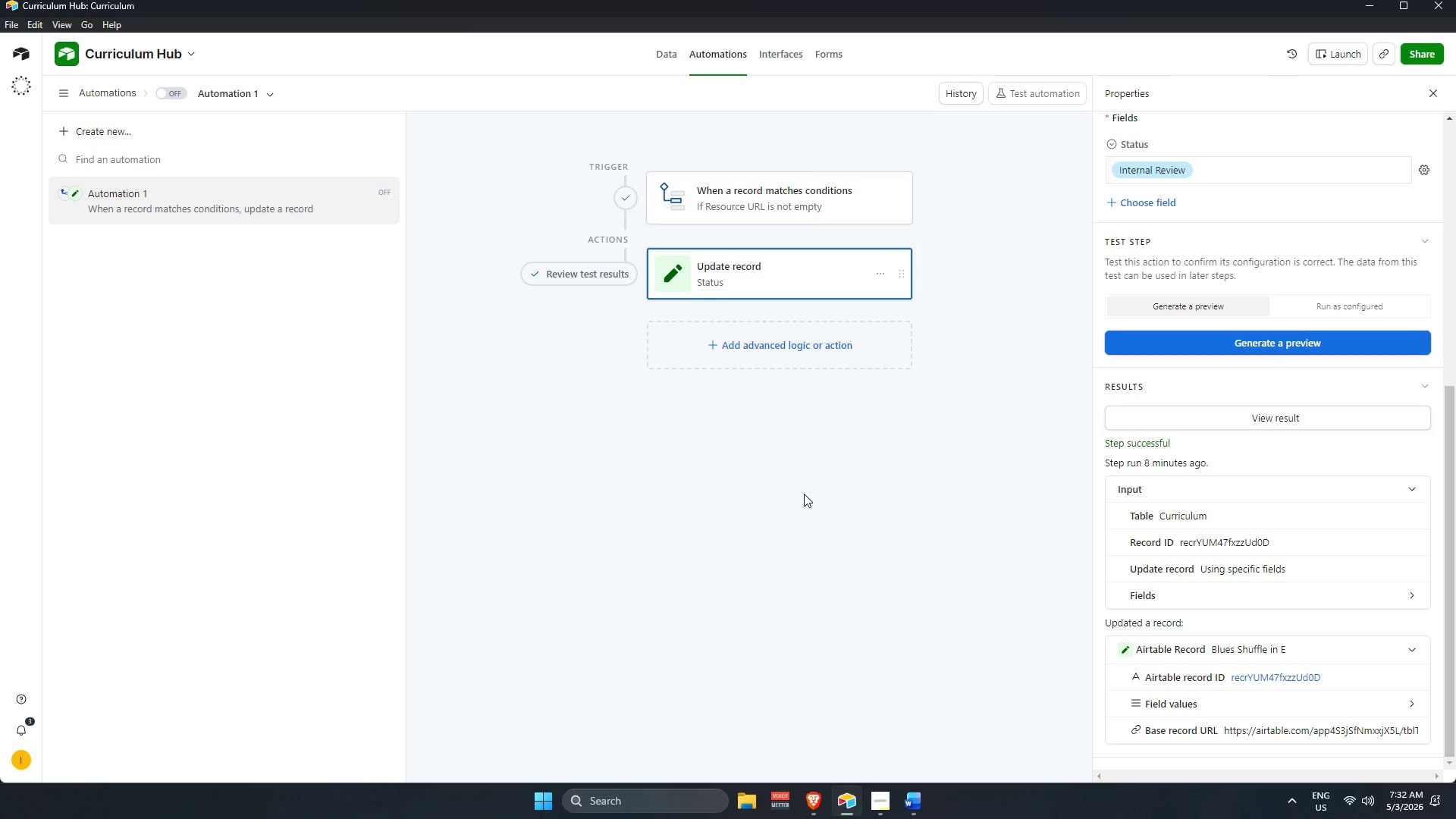 
key(ArrowUp)
 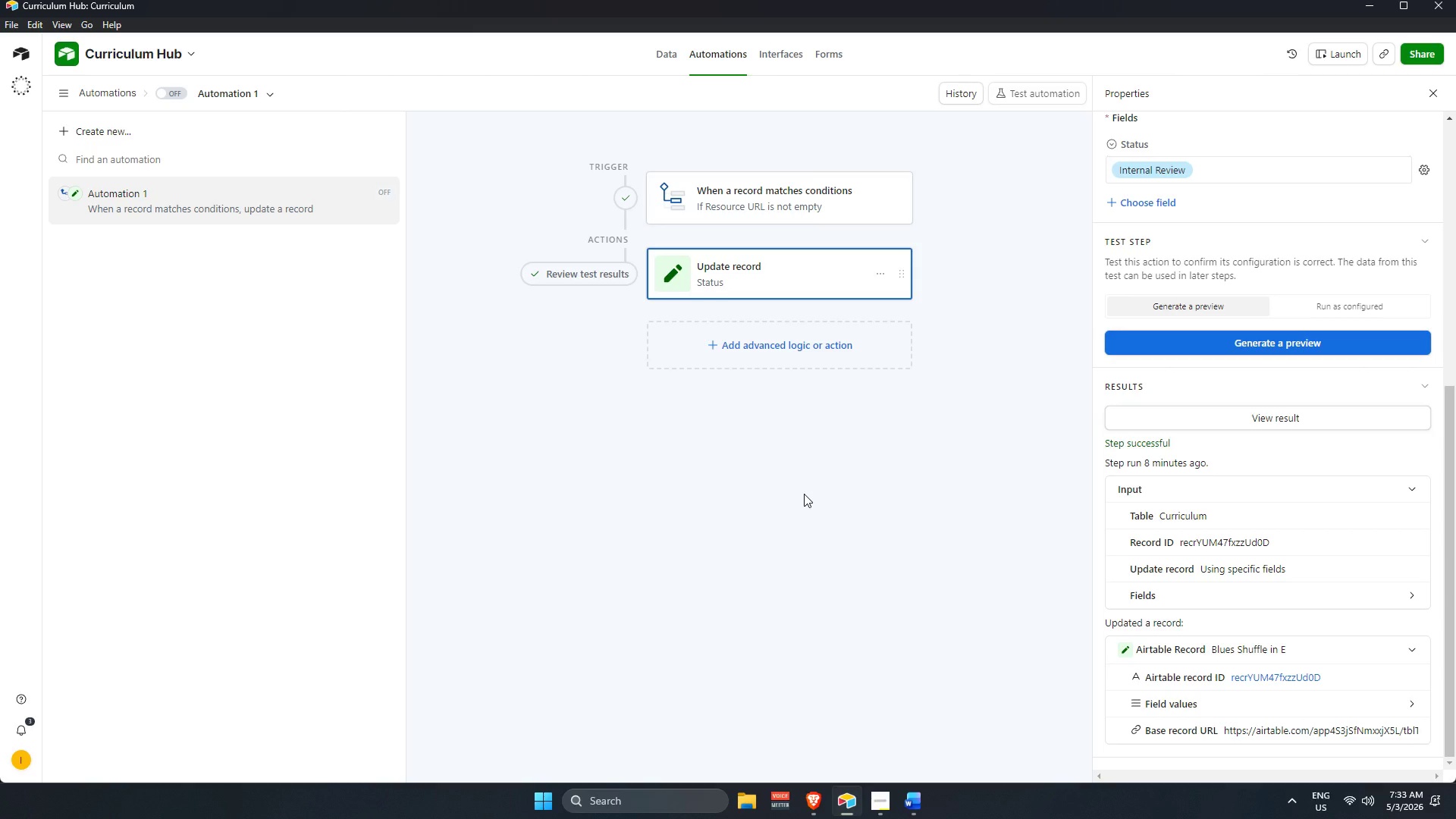 
key(ArrowUp)
 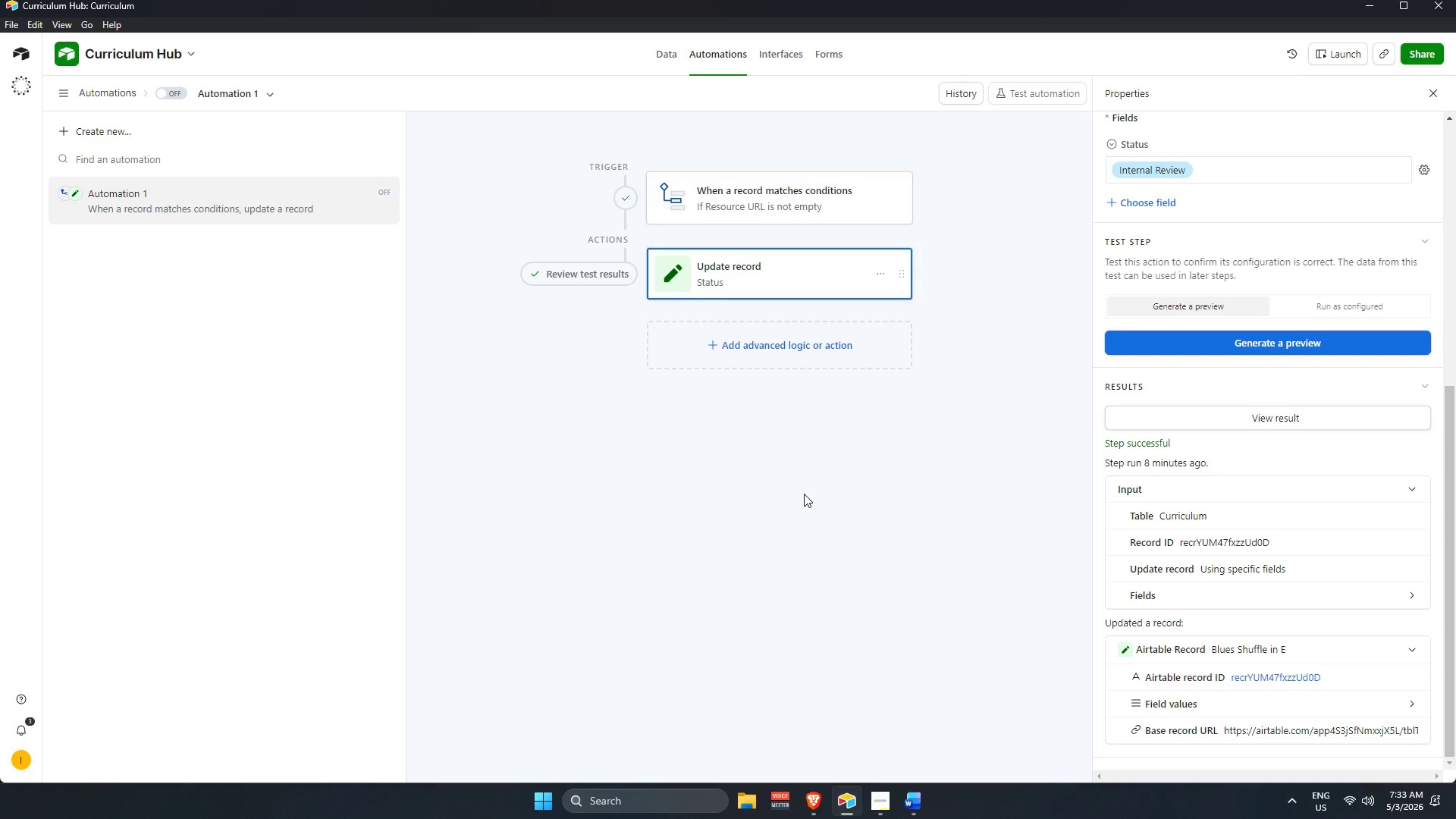 
wait(13.77)
 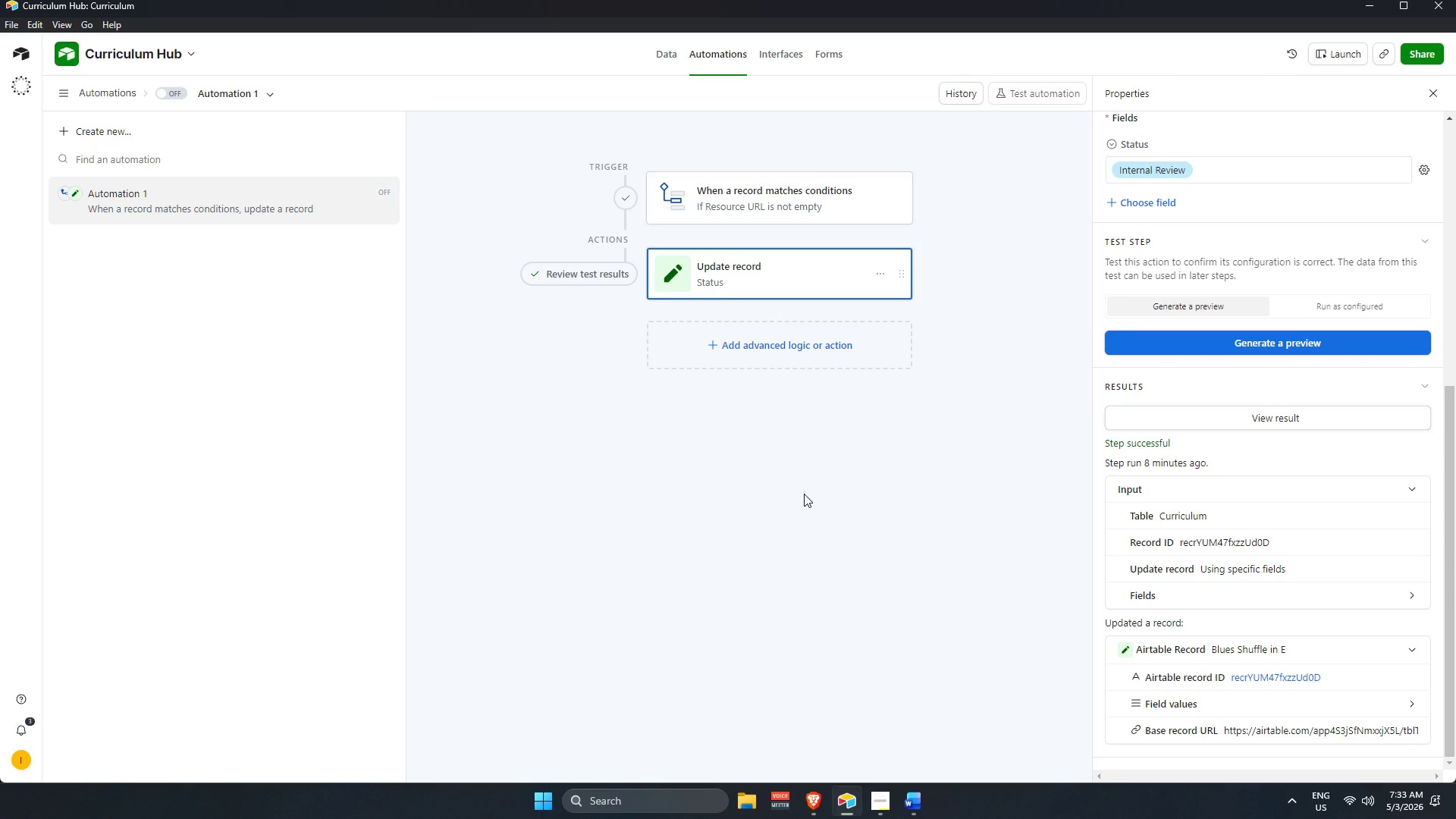 
left_click([733, 203])
 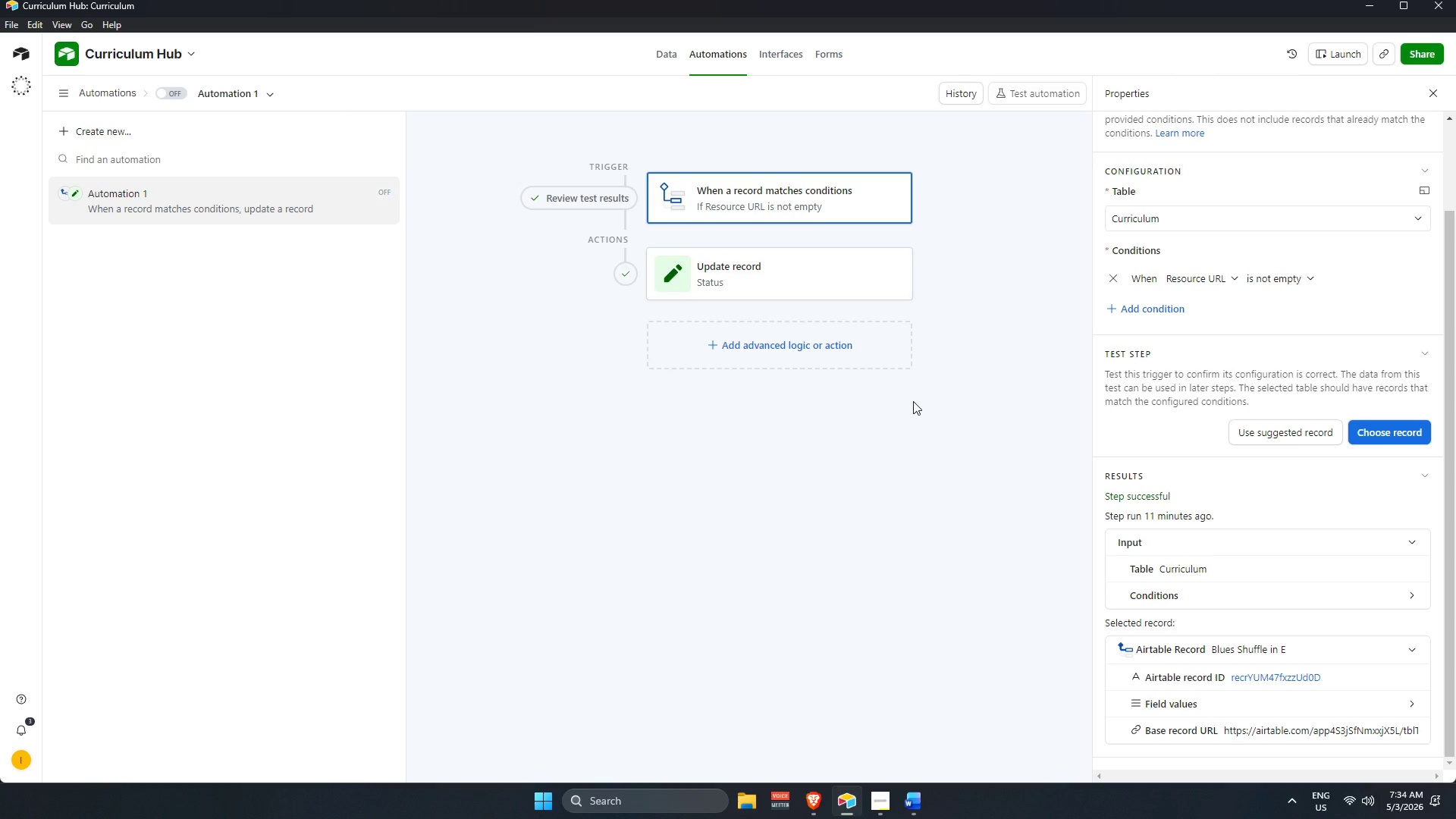 
wait(74.52)
 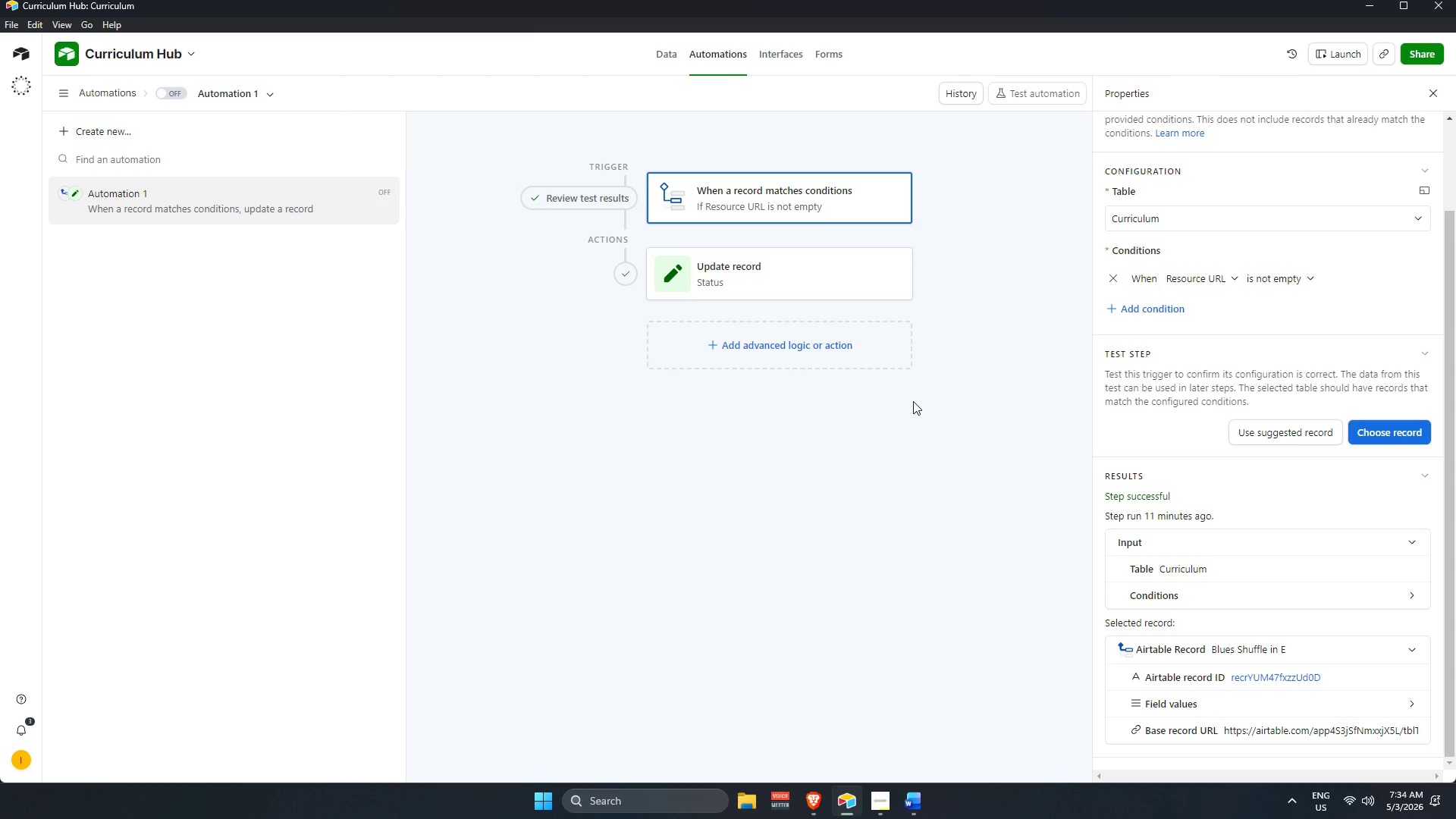 
scroll: coordinate [1275, 212], scroll_direction: up, amount: 11.0
 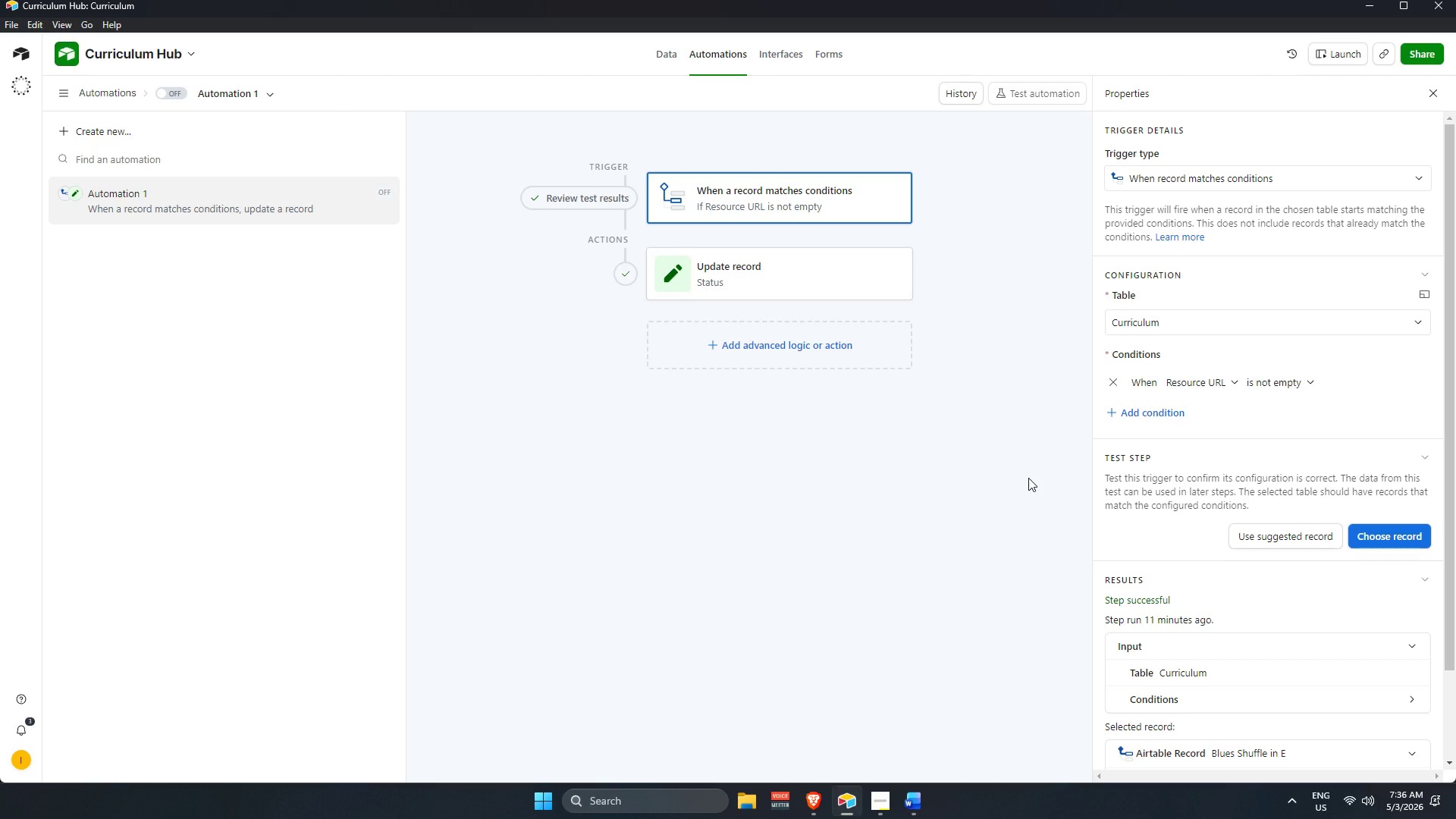 
wait(108.07)
 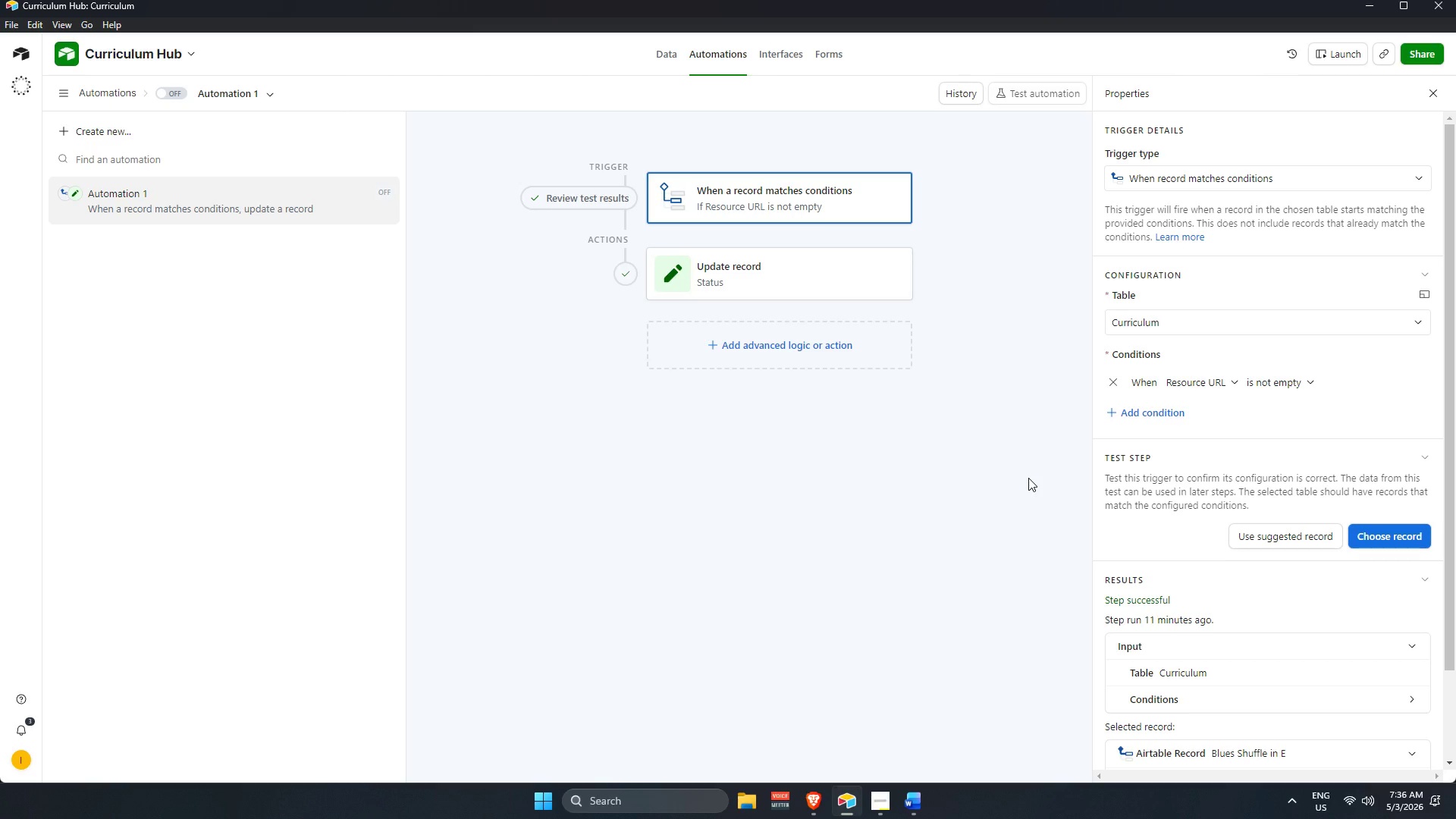 
scroll: coordinate [397, 532], scroll_direction: down, amount: 16.0
 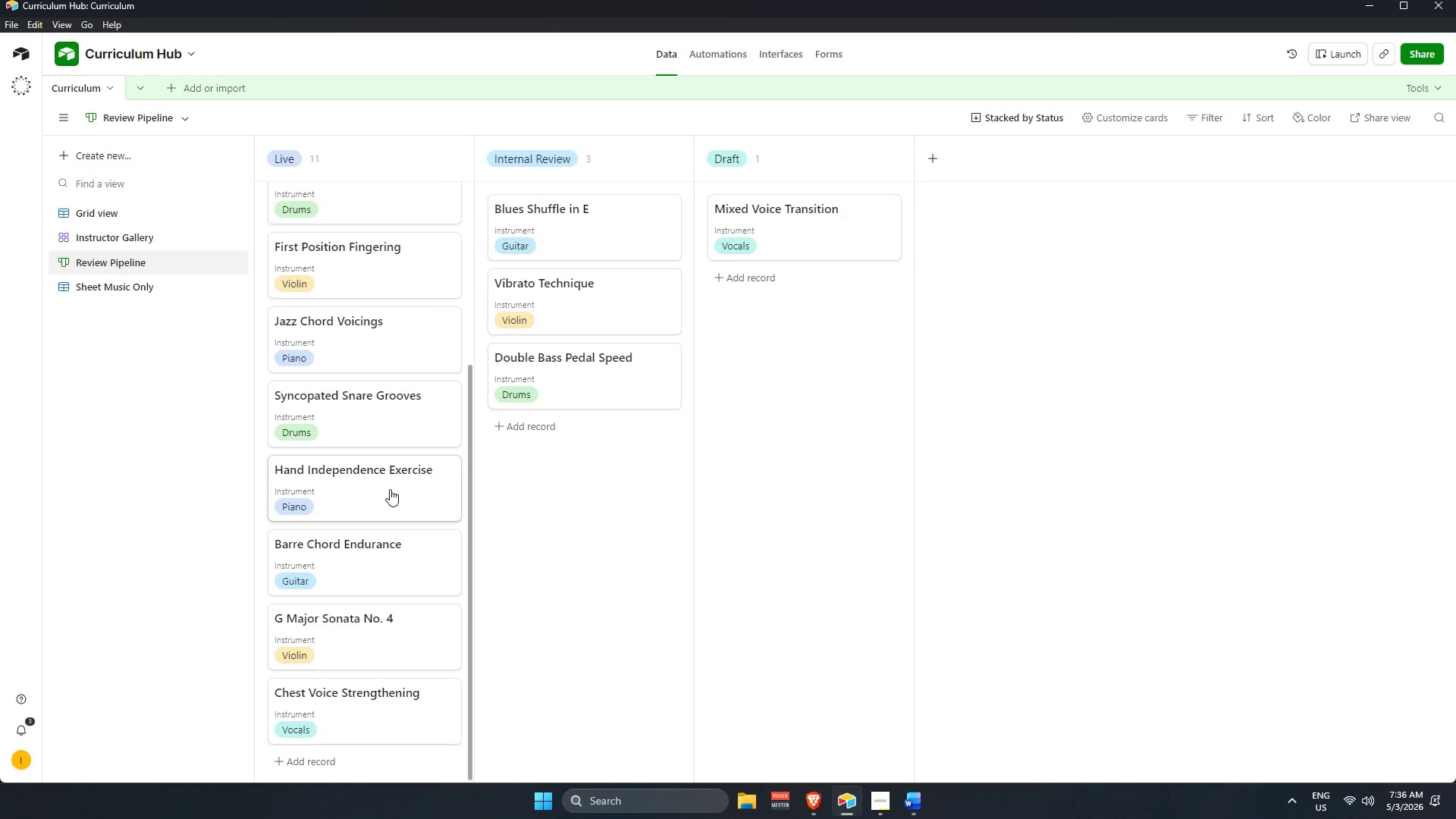 
left_click([390, 486])
 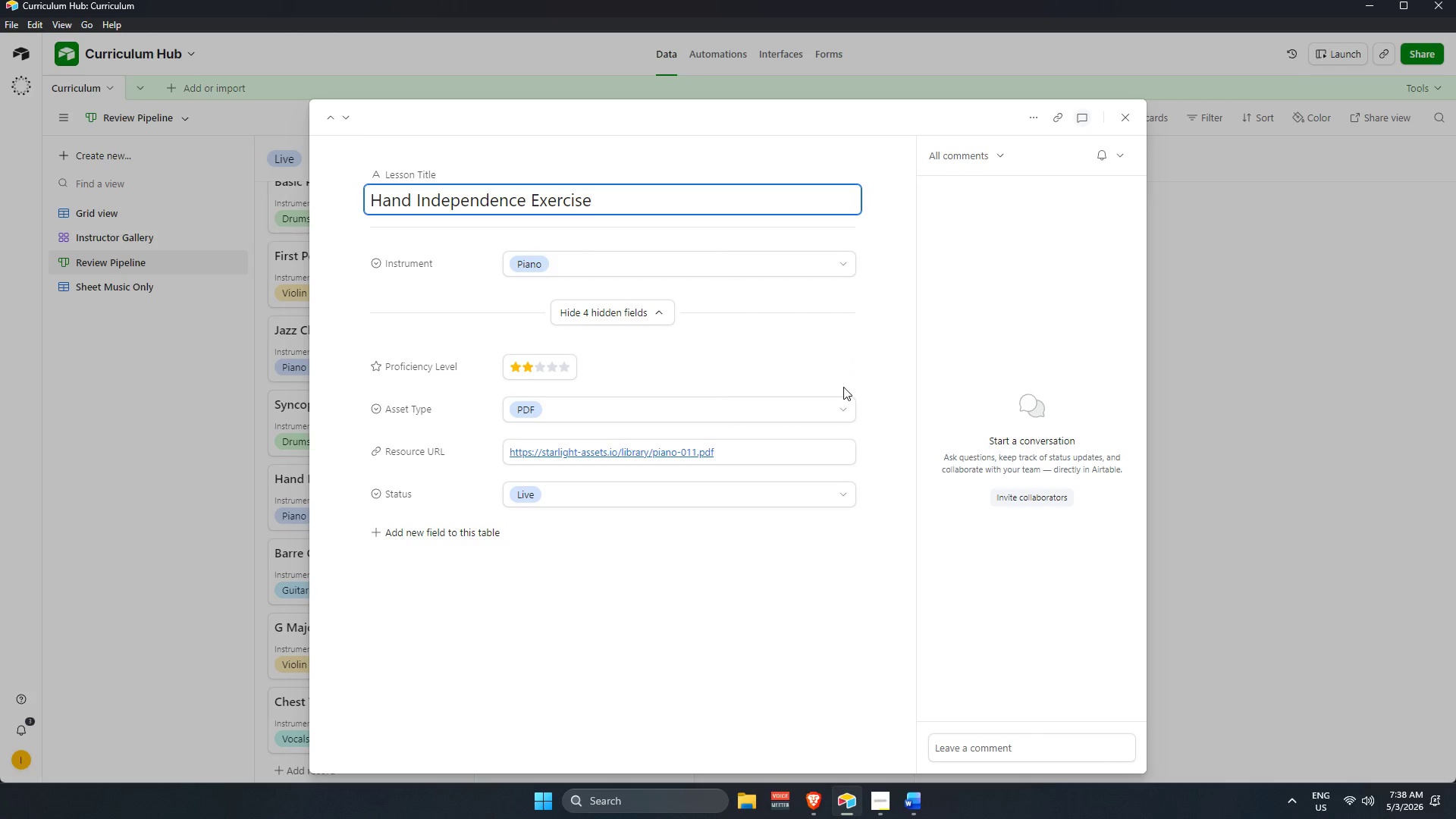 
wait(98.92)
 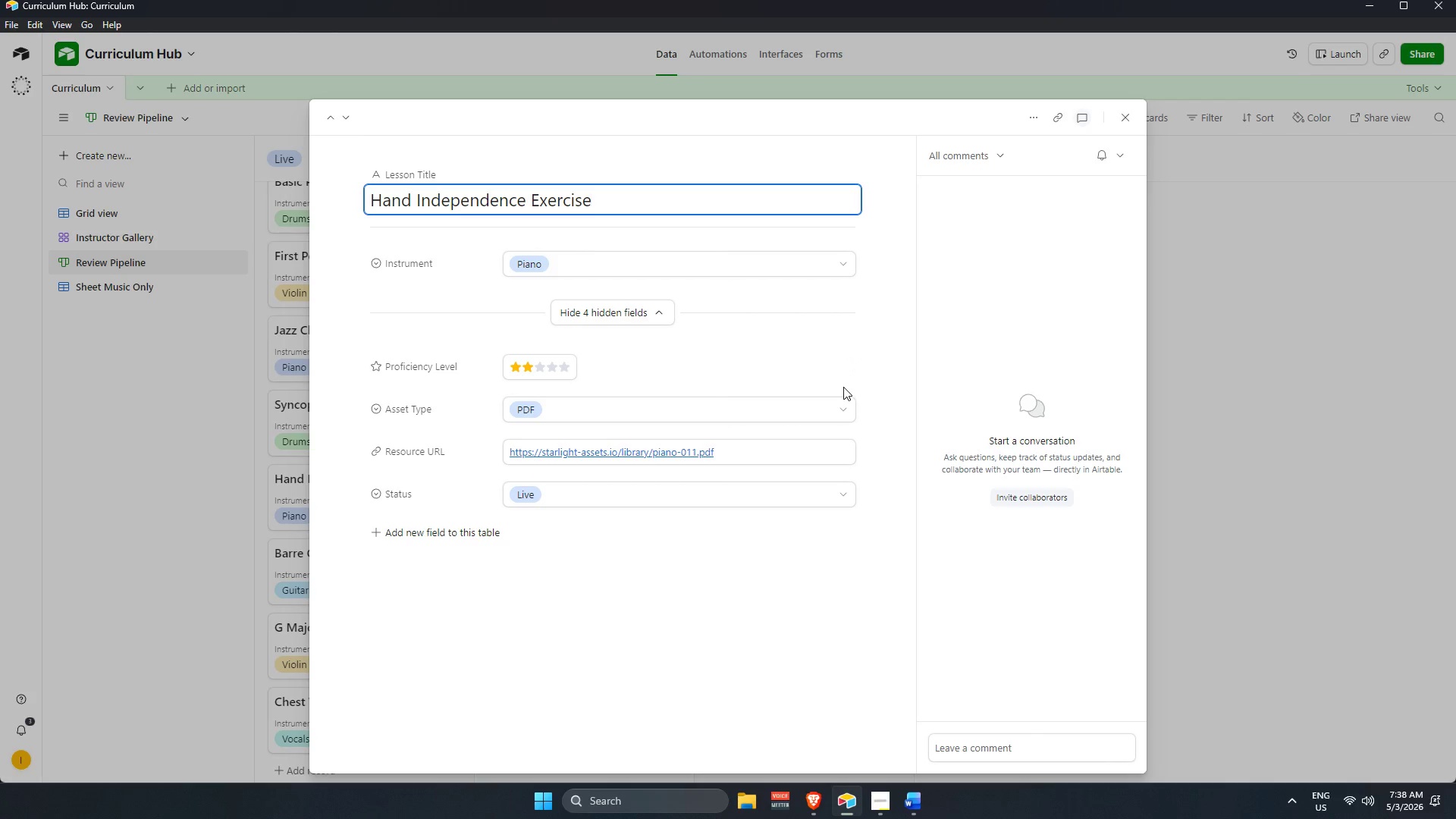 
scroll: coordinate [639, 408], scroll_direction: down, amount: 2.0
 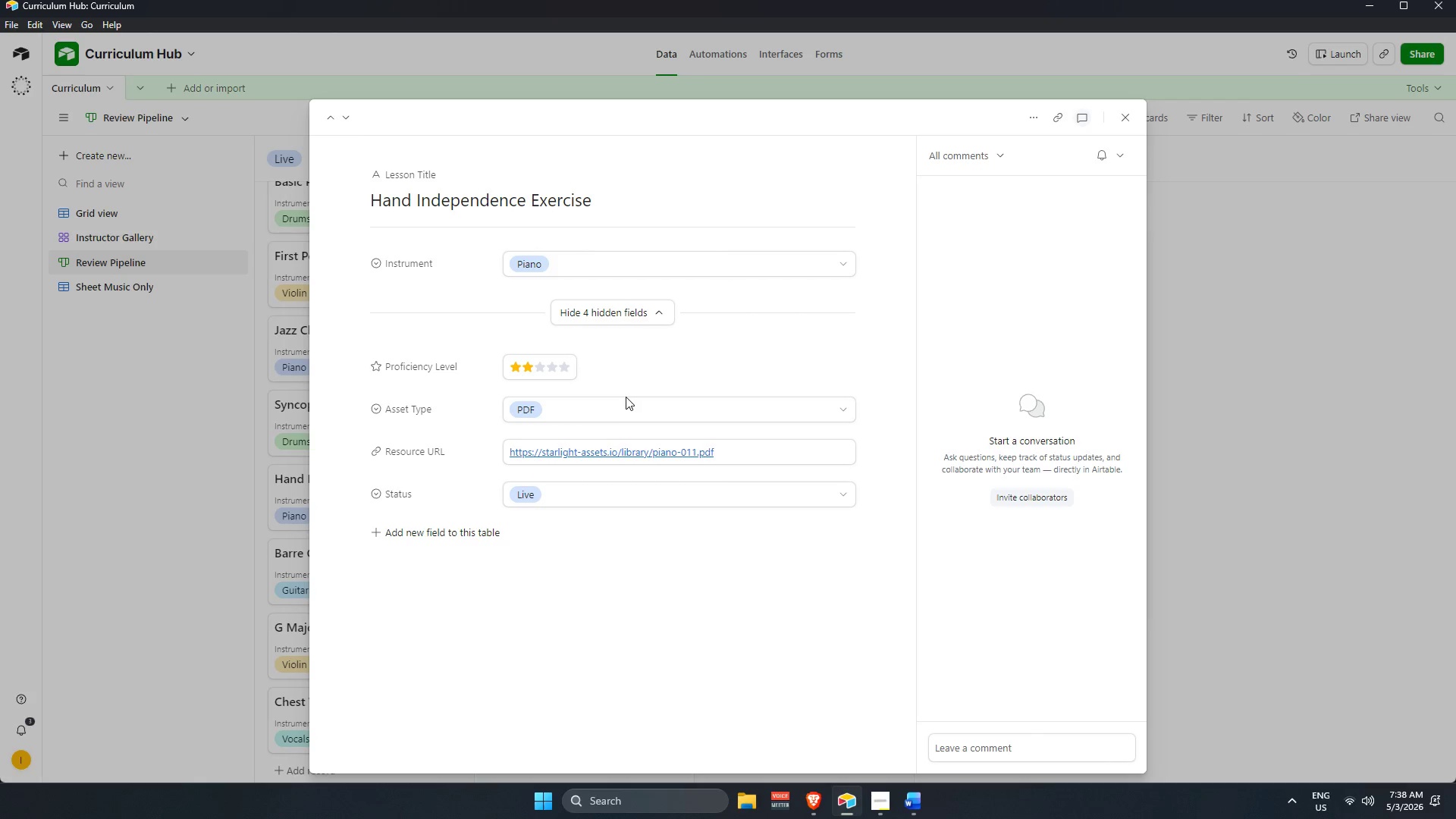 
double_click([634, 410])
 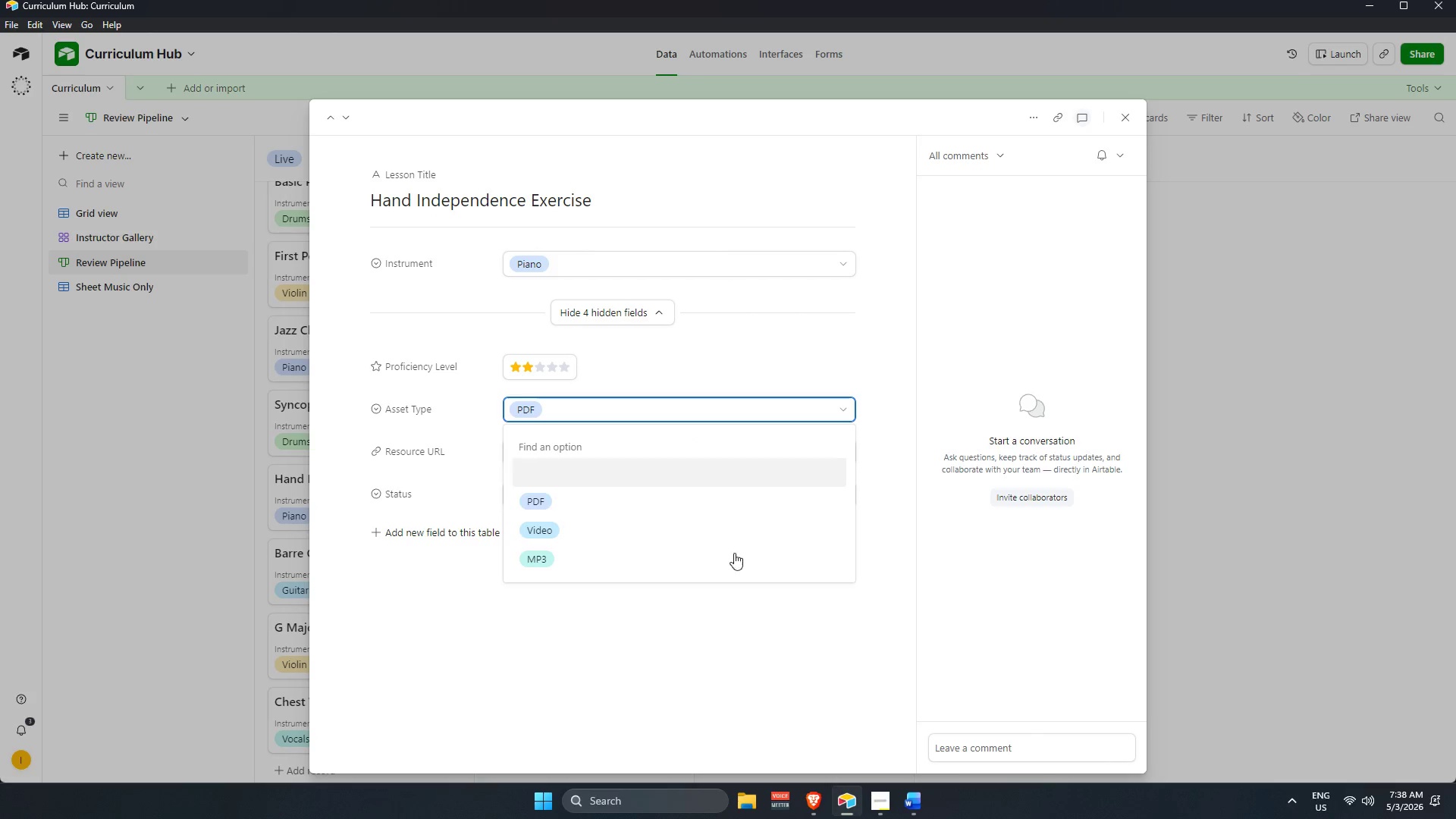 
scroll: coordinate [718, 591], scroll_direction: down, amount: 3.0
 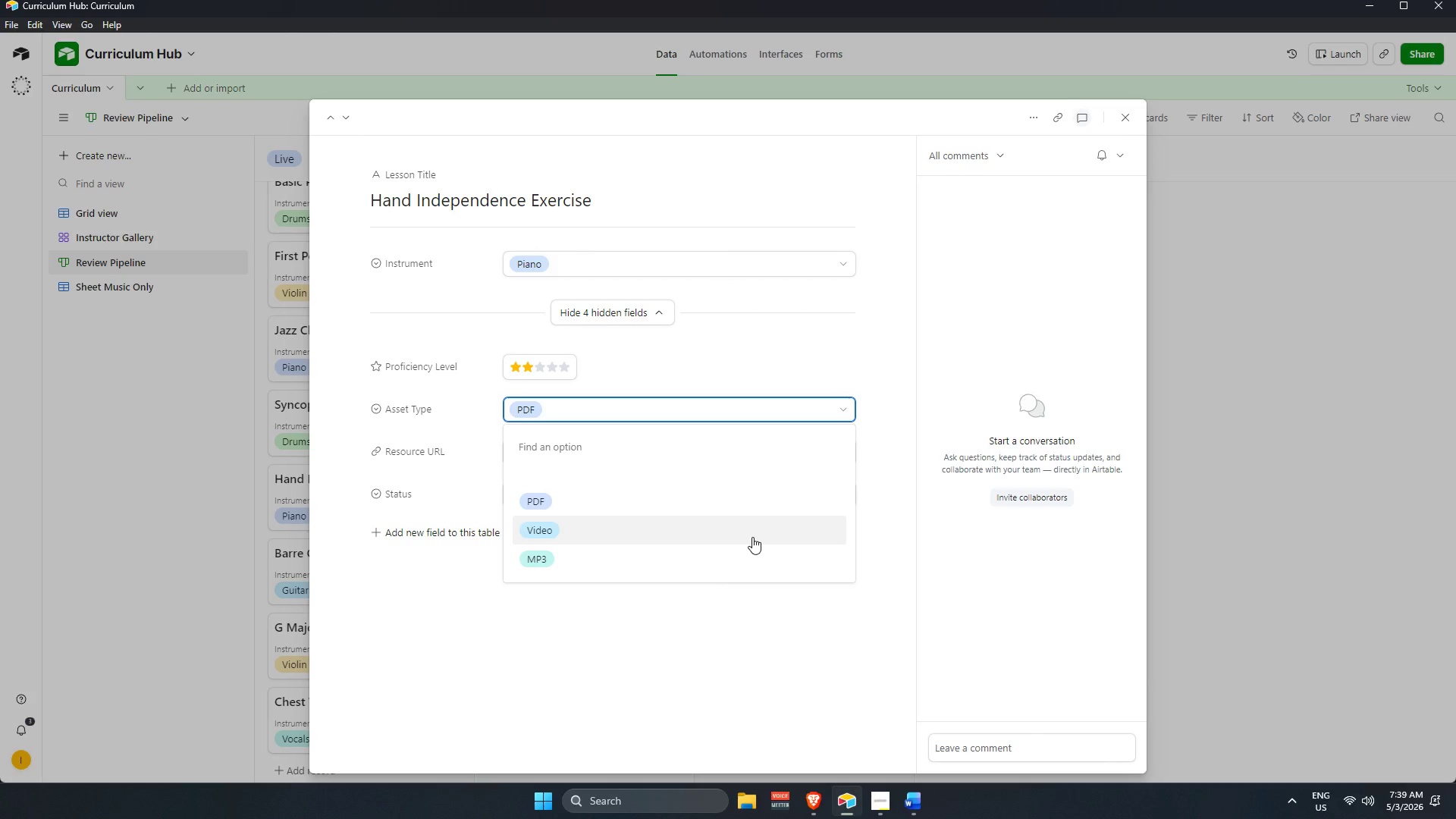 
wait(58.09)
 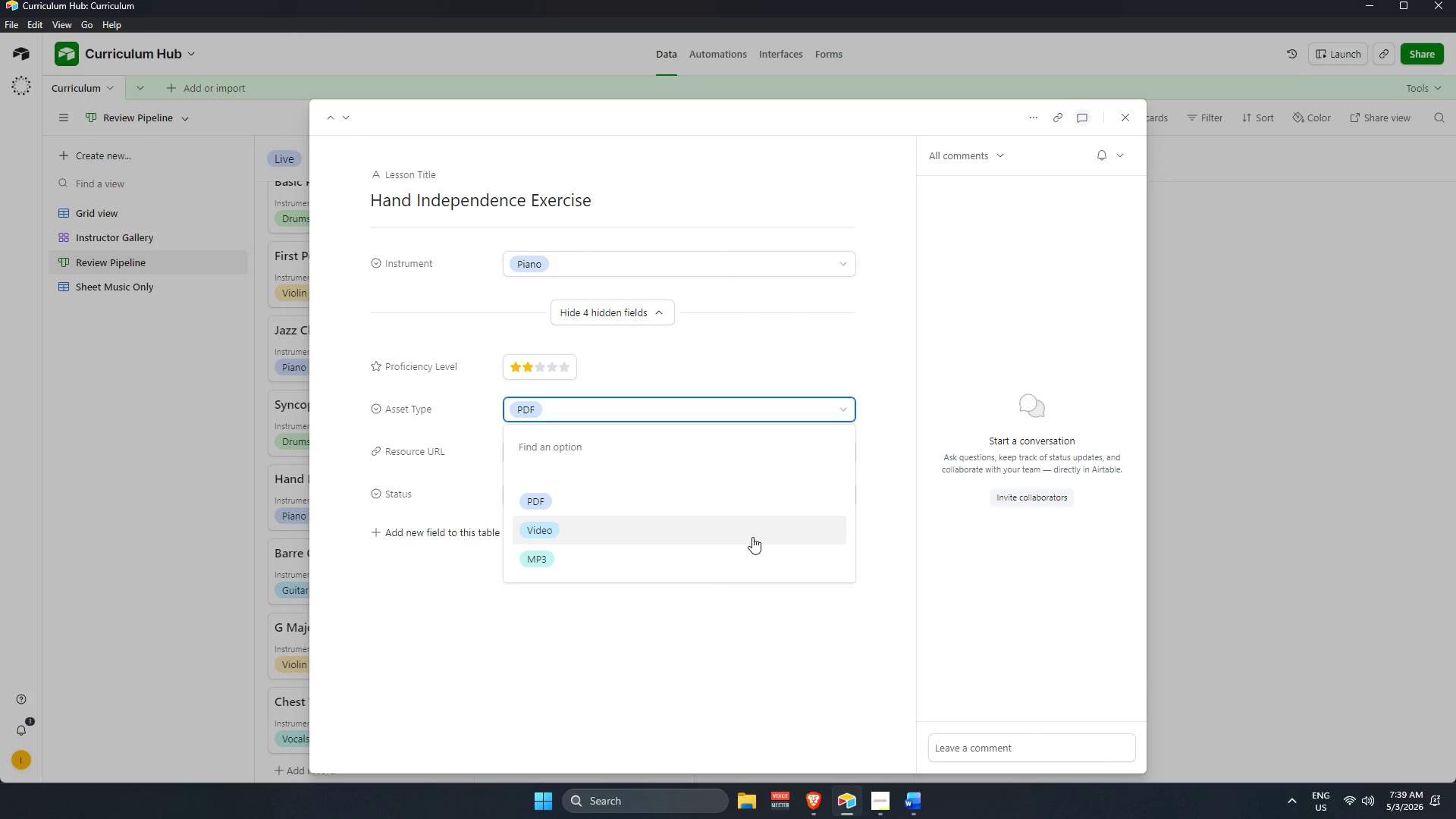 
left_click([885, 811])